 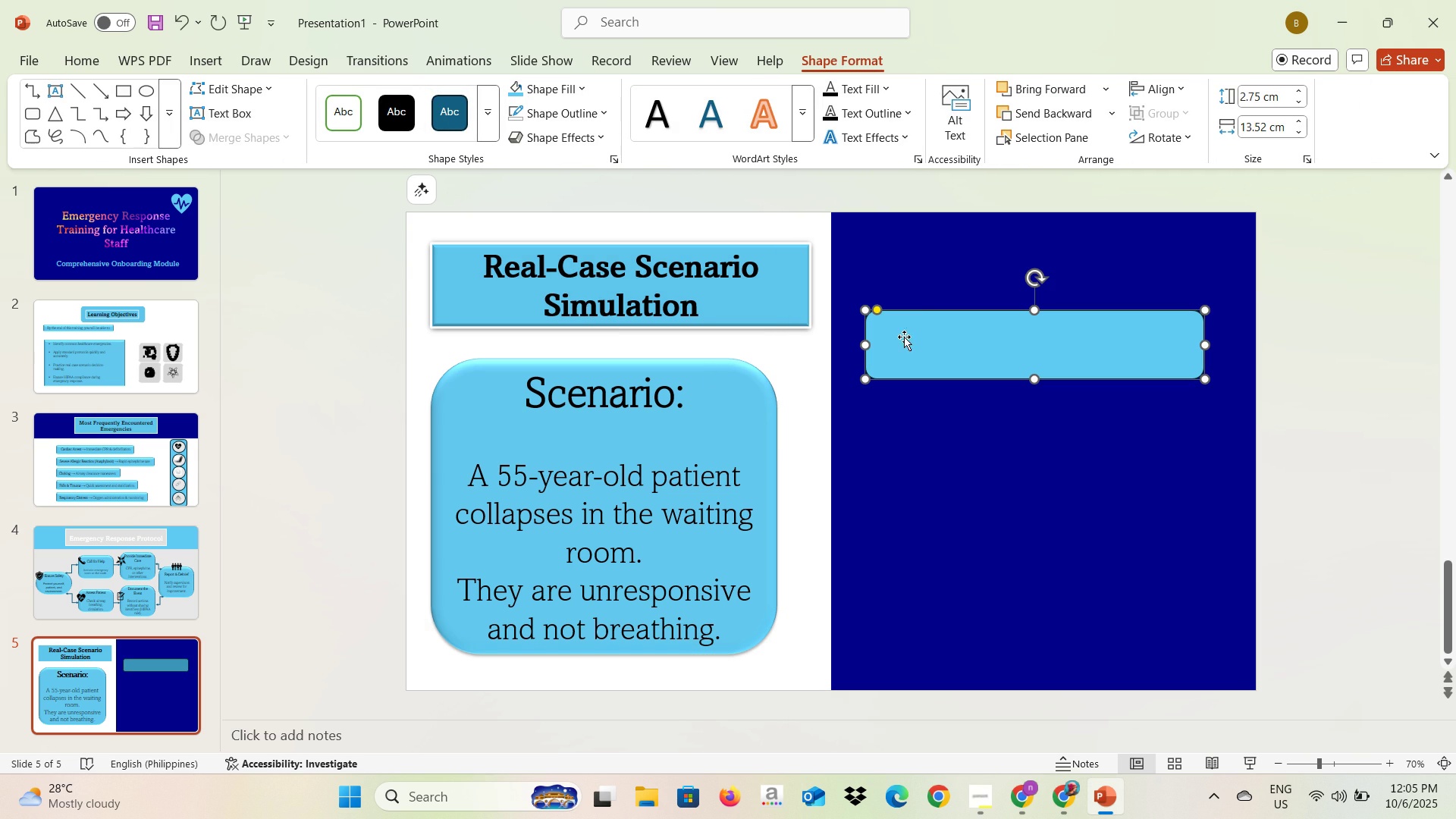 
left_click([587, 116])
 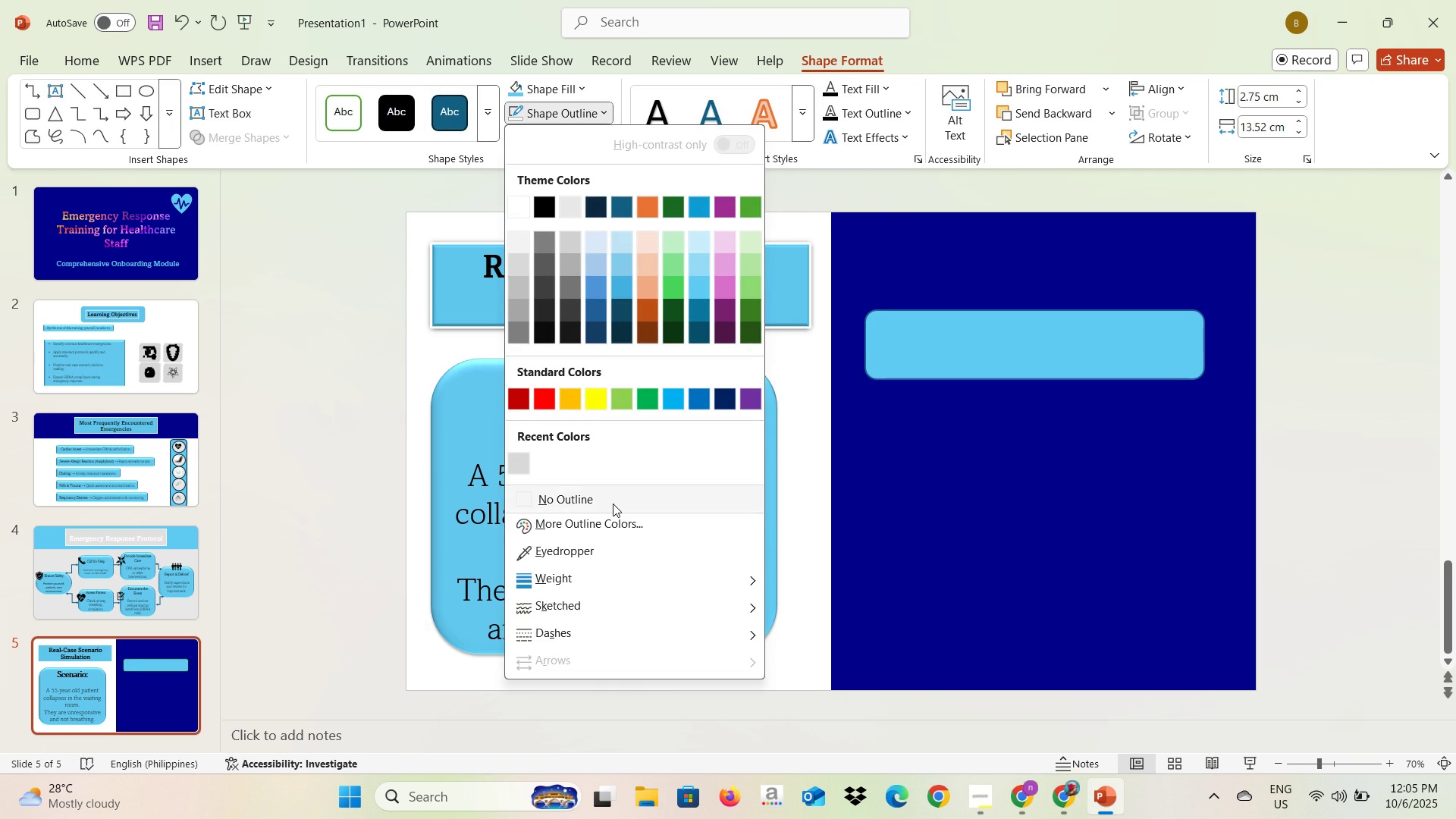 
left_click([613, 504])
 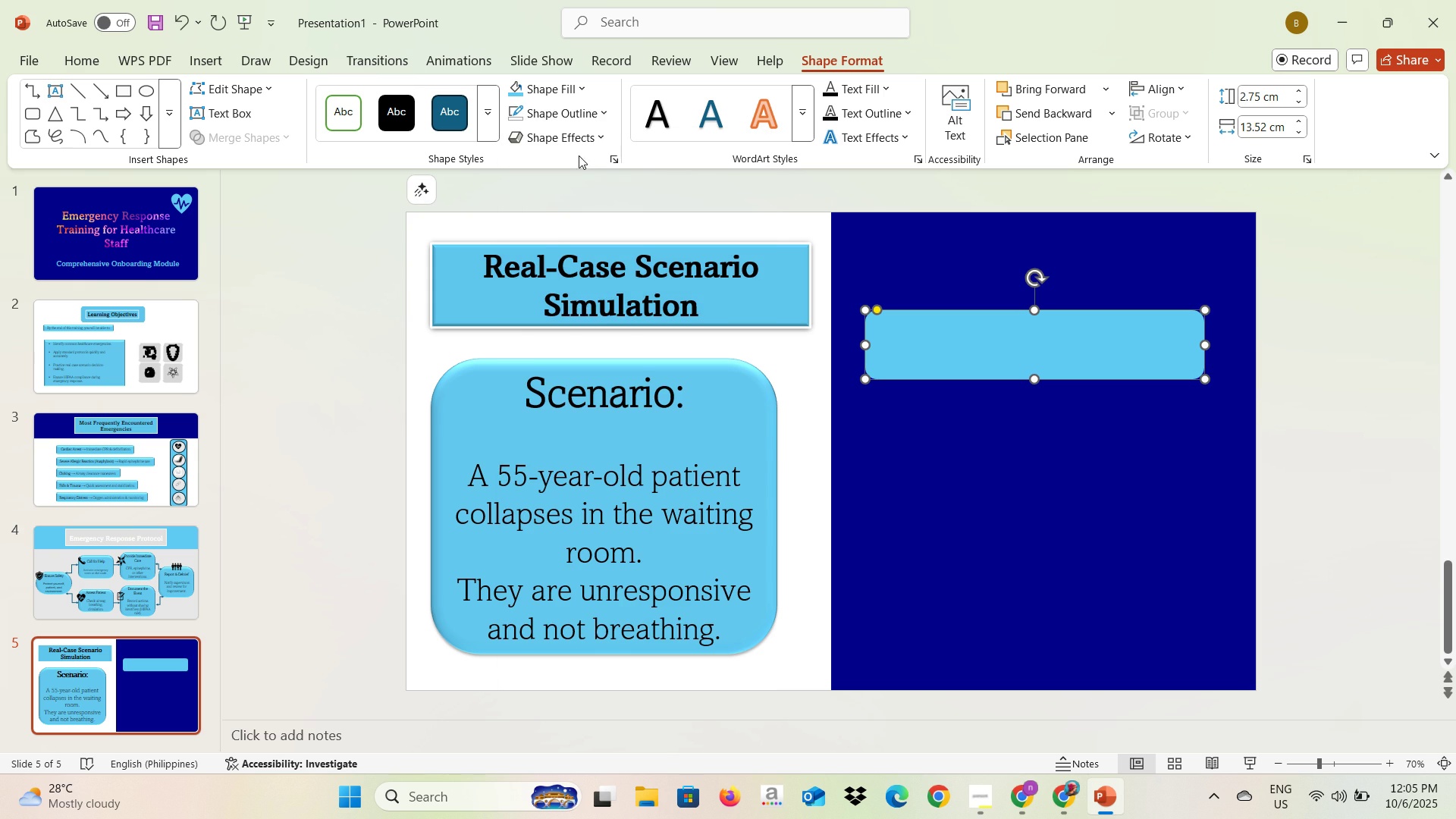 
left_click([579, 144])
 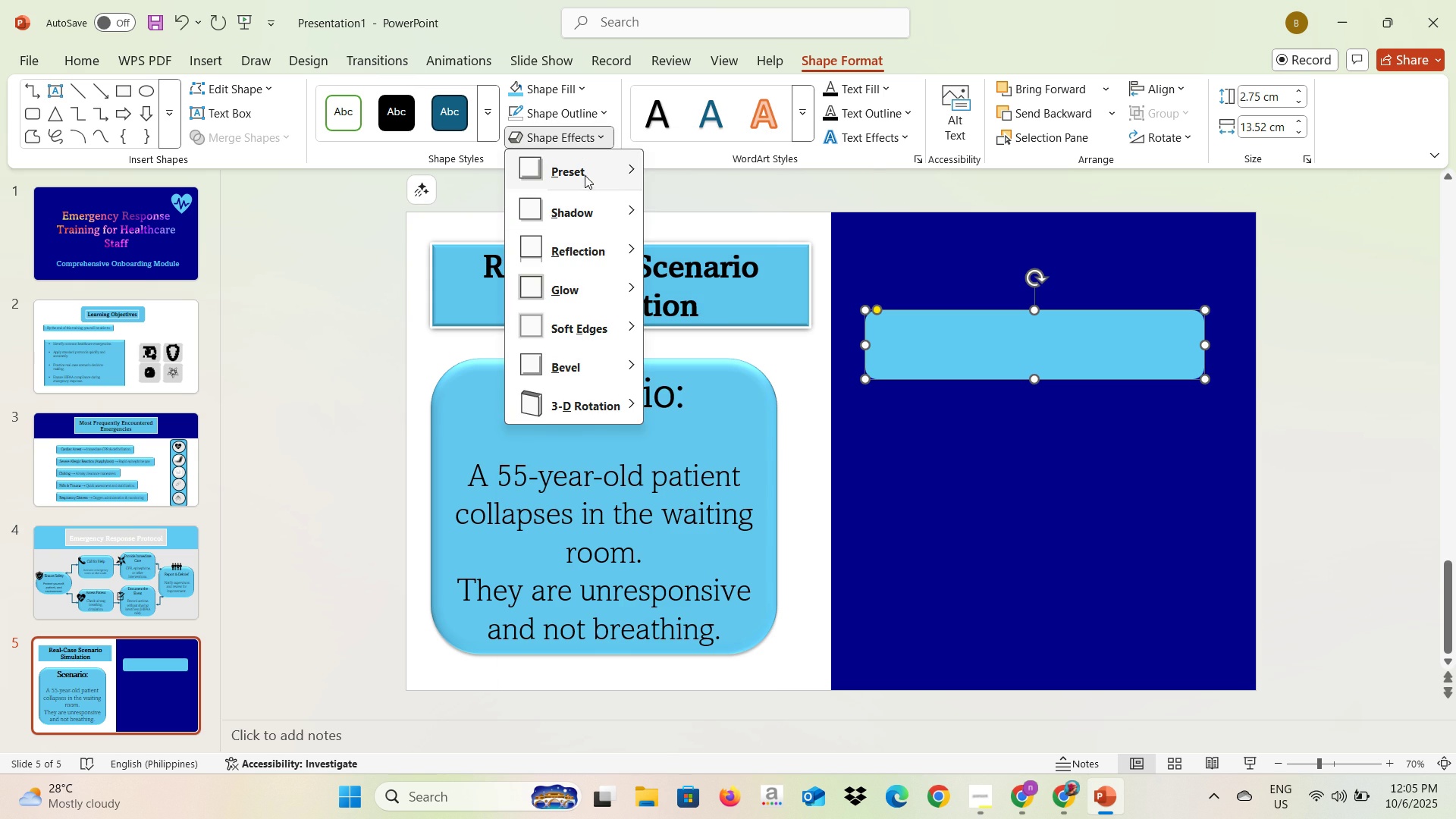 
left_click([585, 175])
 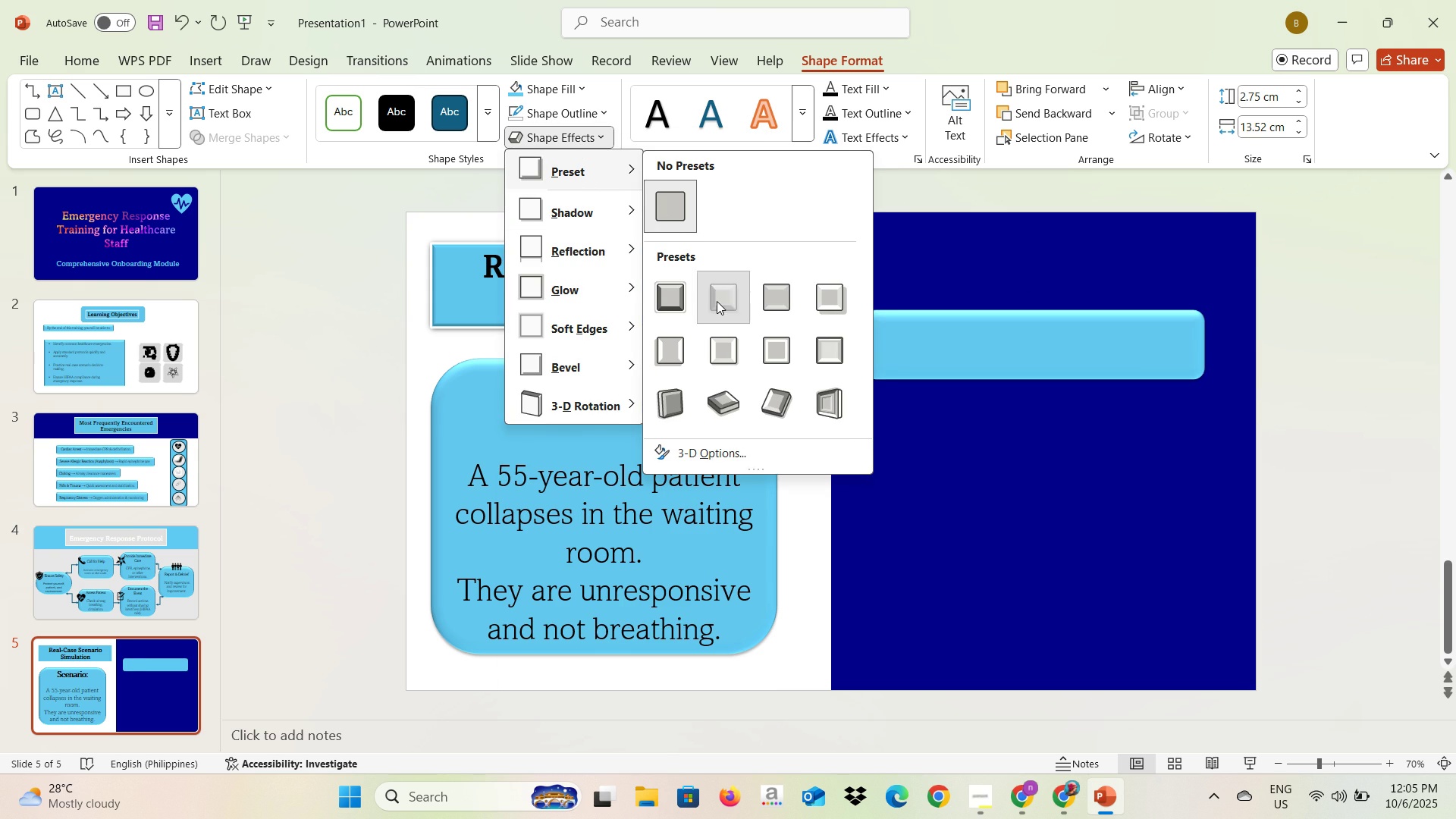 
left_click([717, 301])